 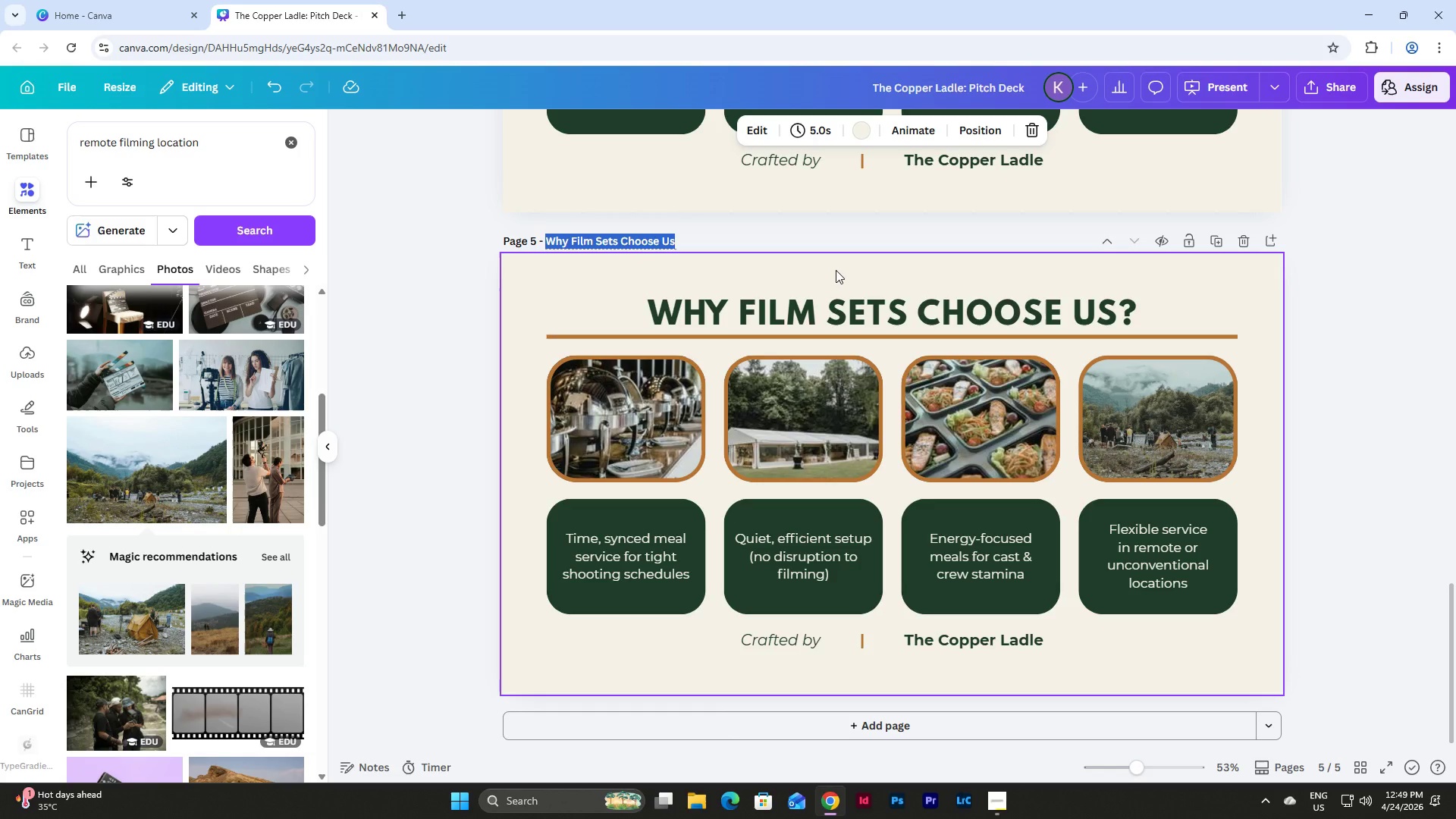 
type(Sample Seasonal Menu)
 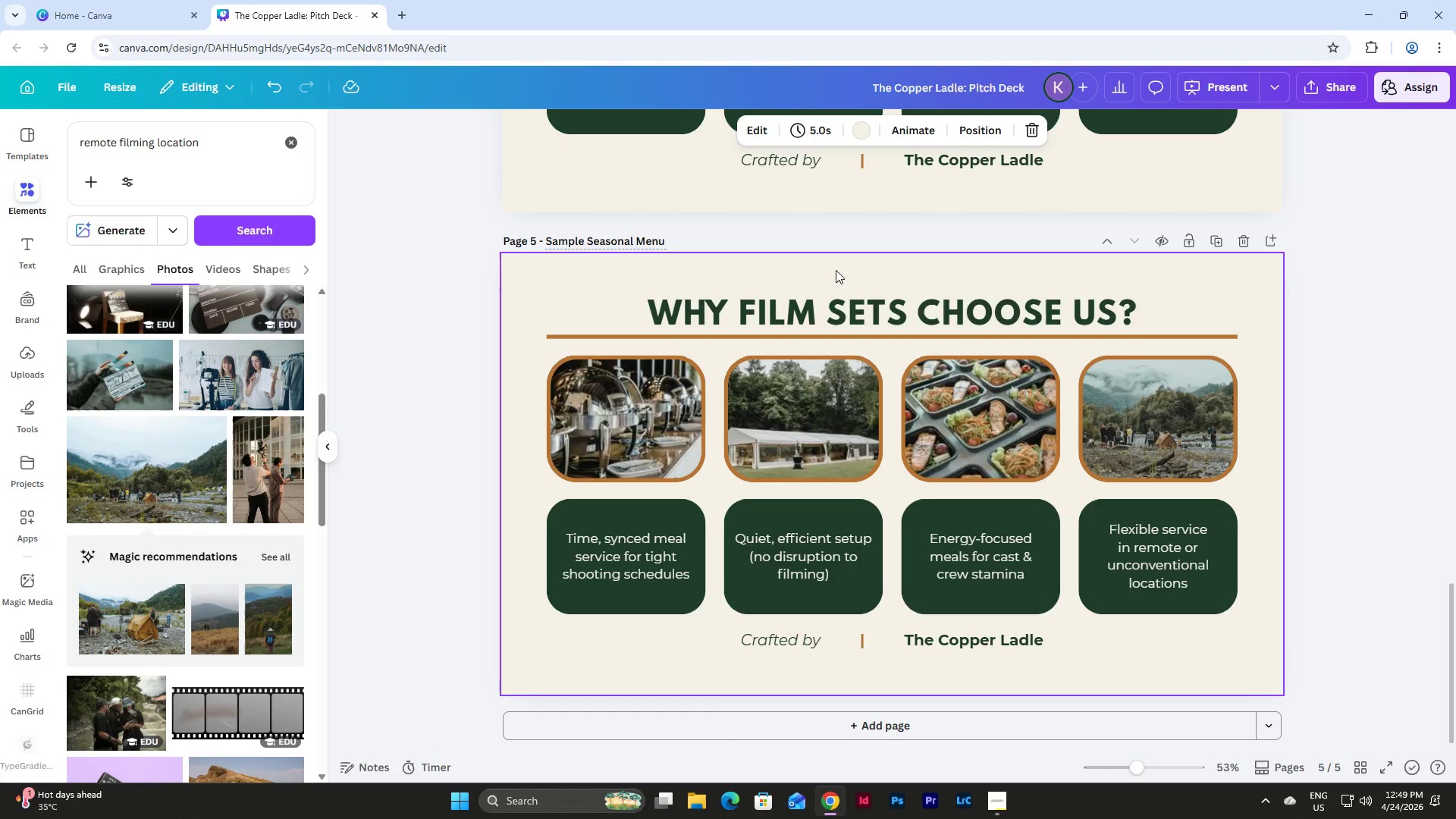 
double_click([1009, 309])
 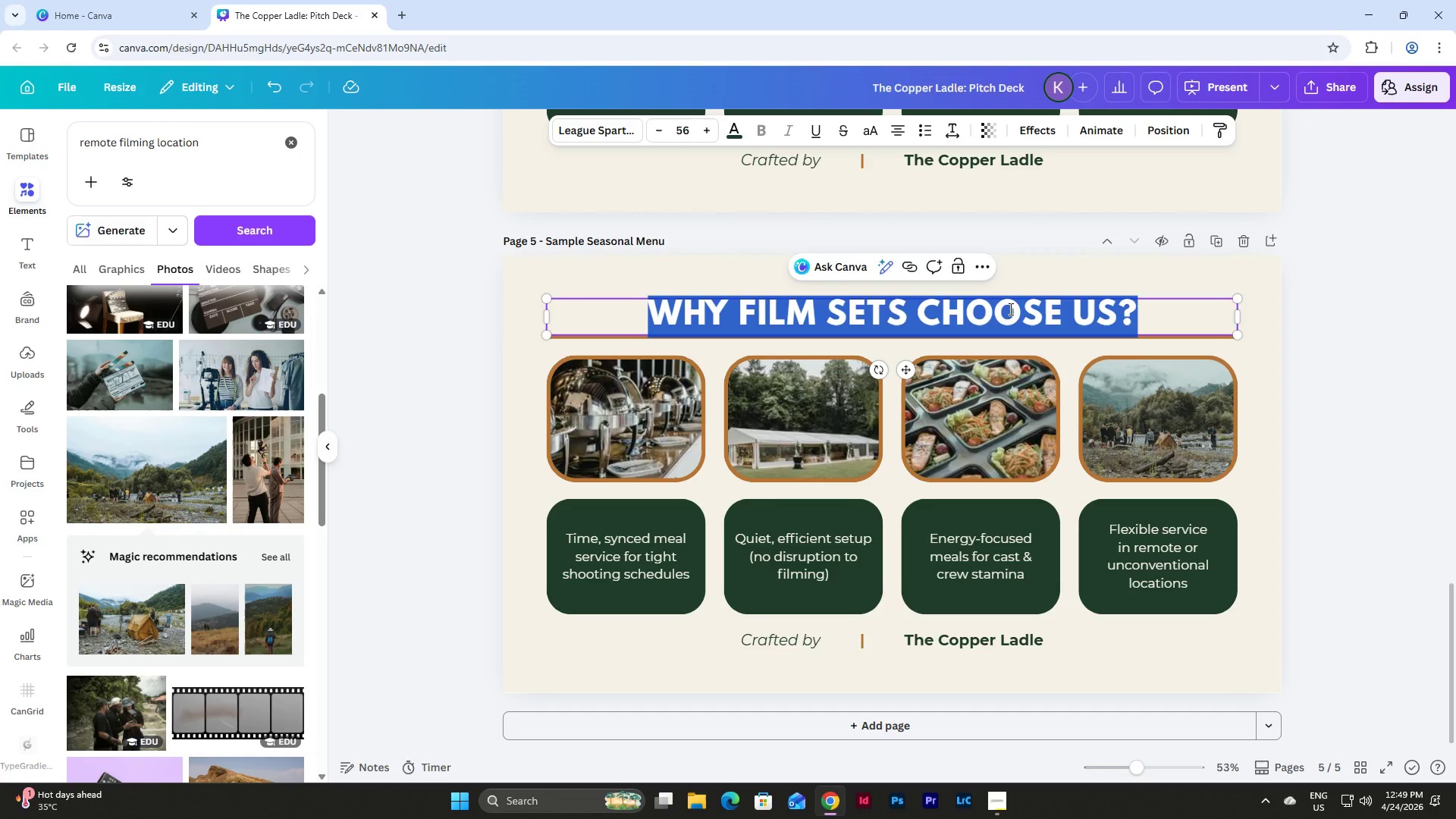 
type(SAMPLE SEASONAL MENU)
 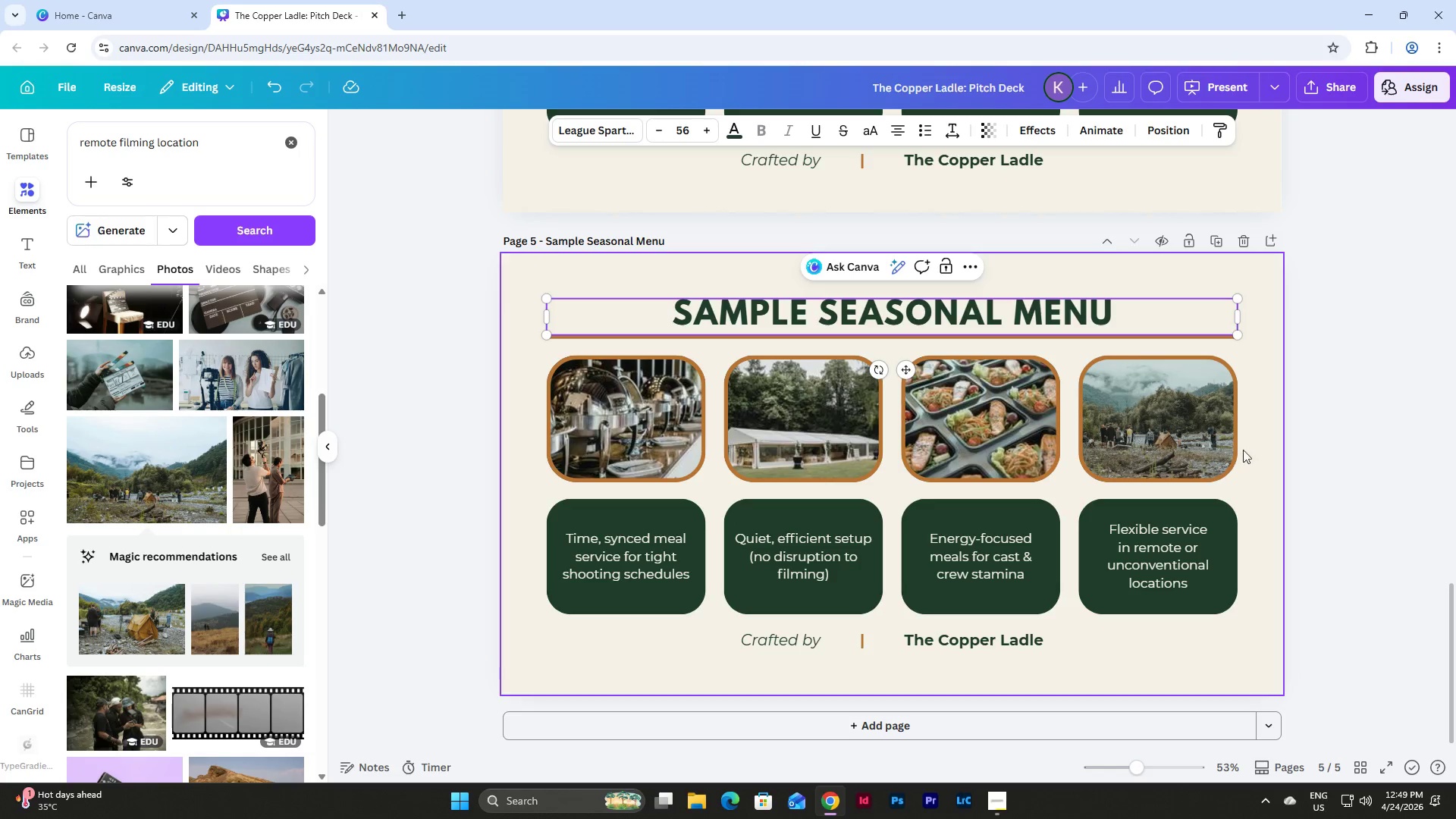 
wait(5.34)
 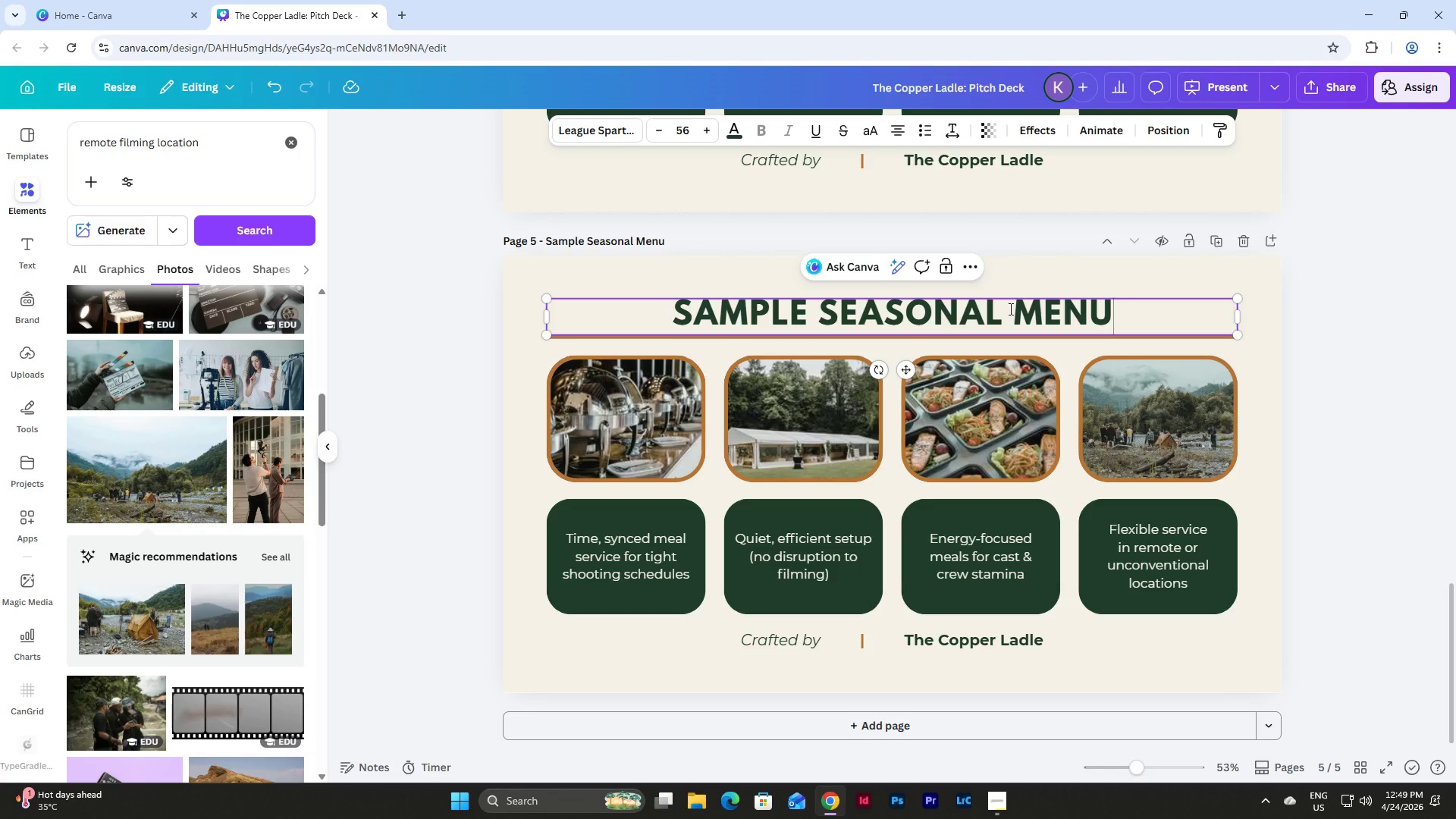 
left_click([1265, 419])
 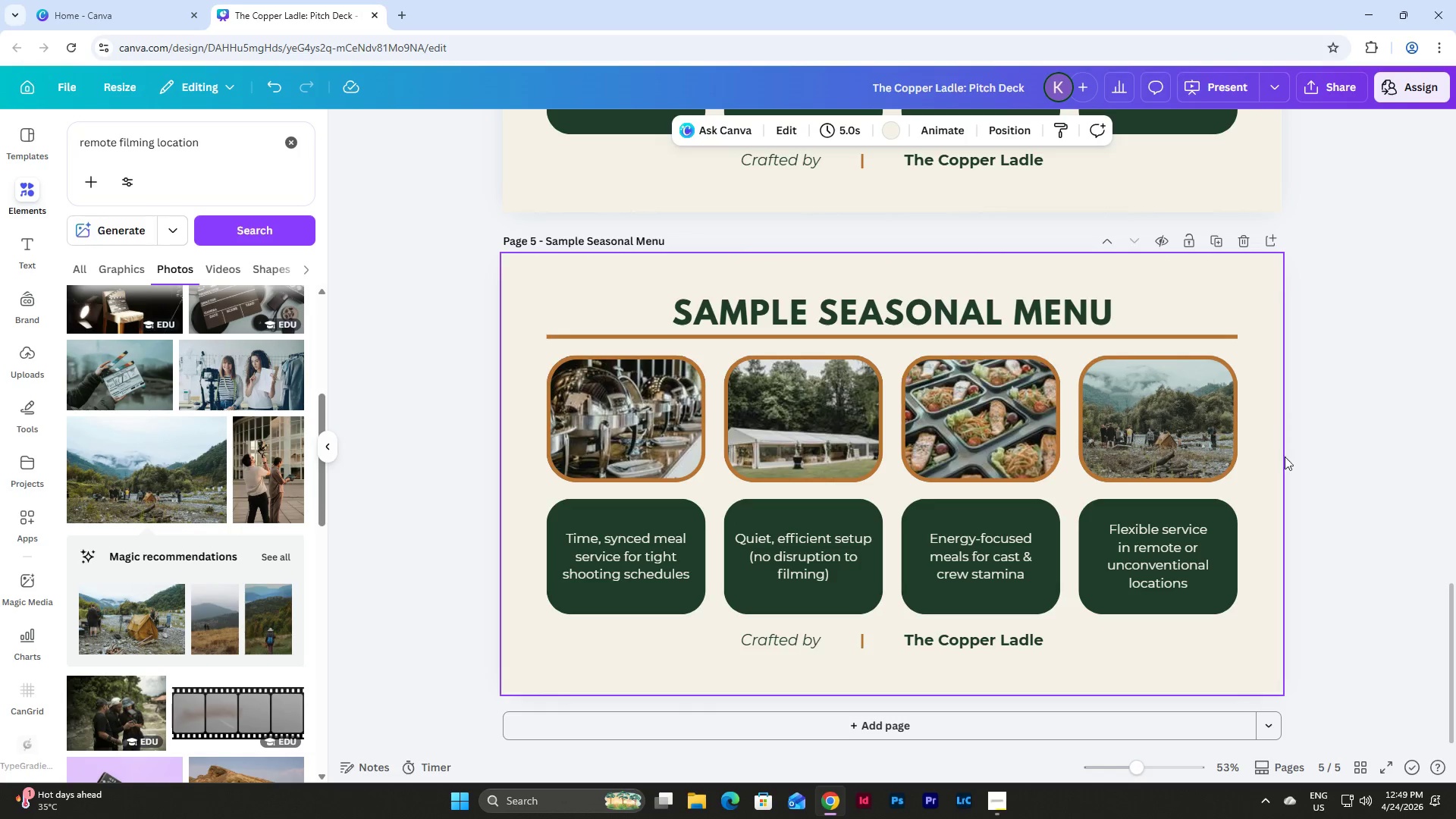 
scroll: coordinate [1342, 529], scroll_direction: down, amount: 2.0
 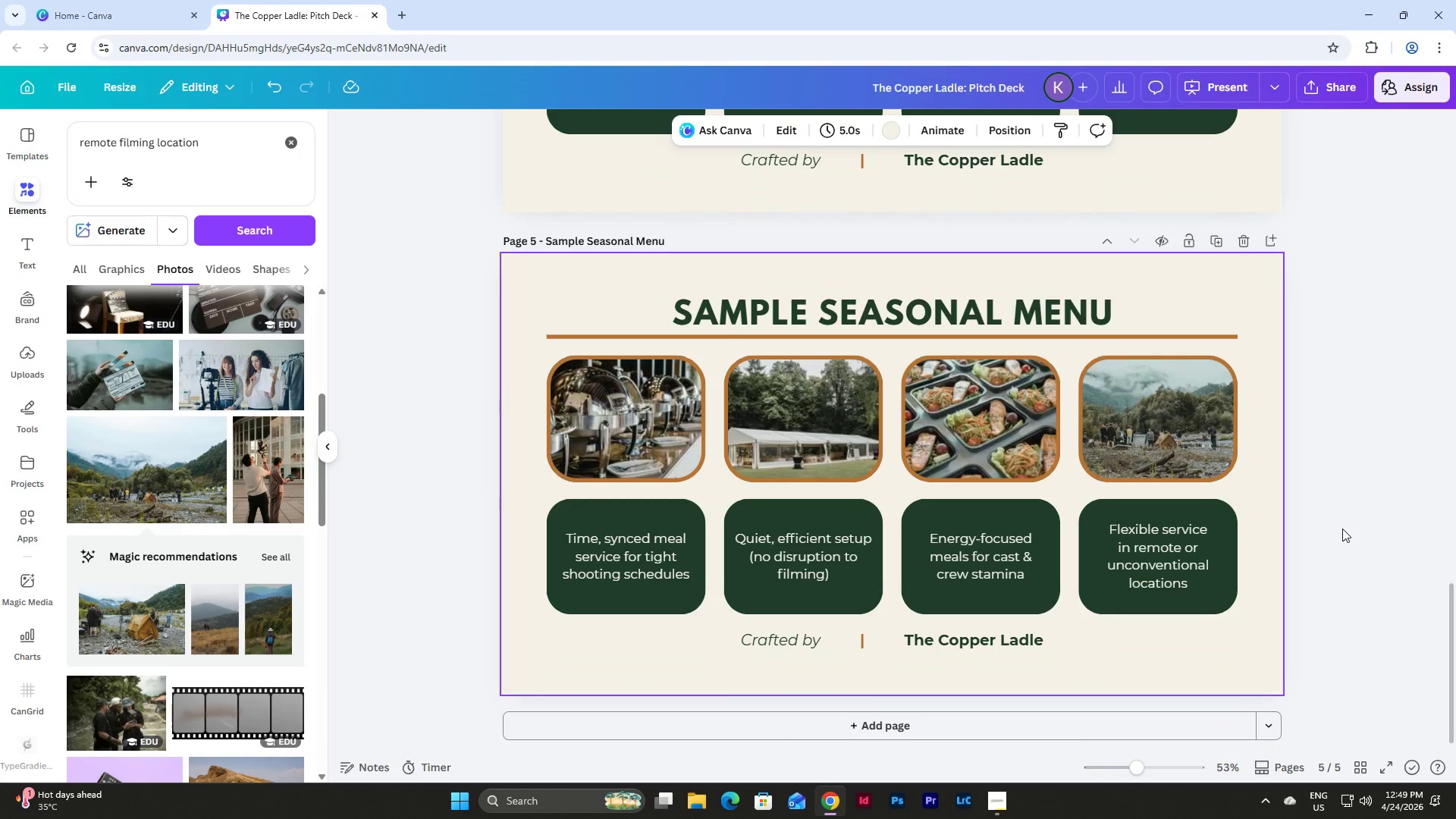 
scroll: coordinate [1342, 529], scroll_direction: up, amount: 1.0
 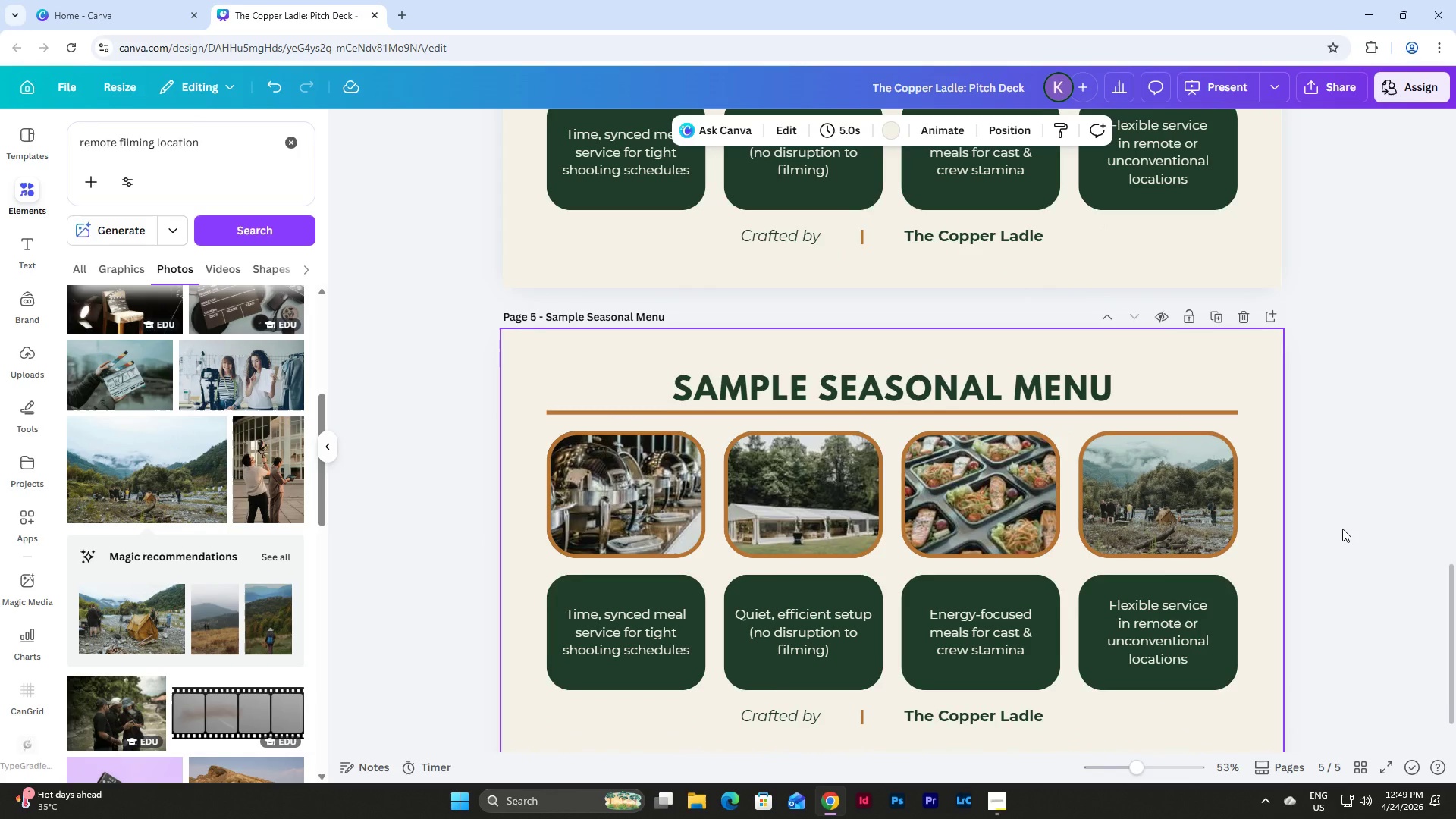 
scroll: coordinate [1342, 529], scroll_direction: down, amount: 1.0
 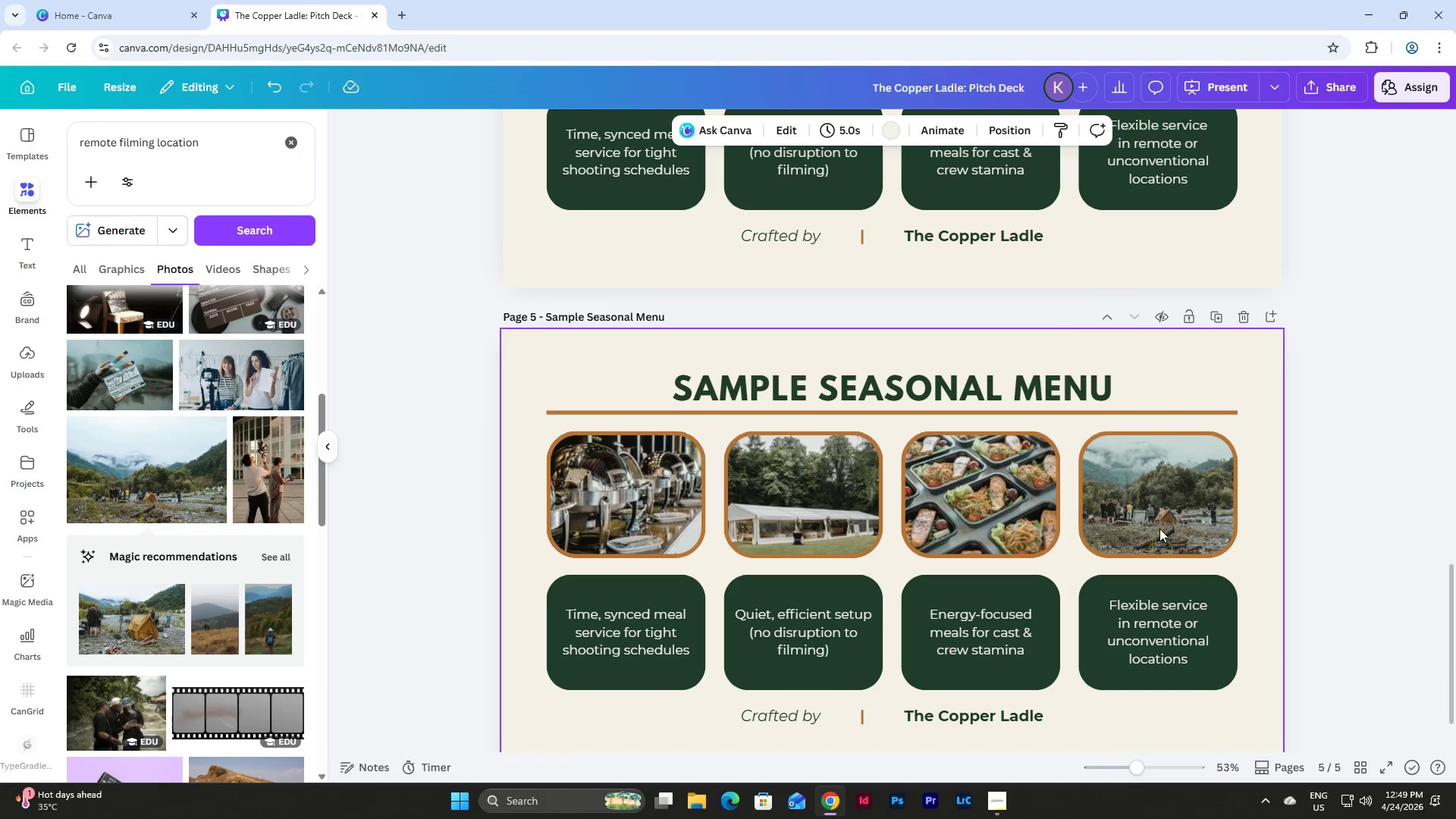 
left_click_drag(start_coordinate=[521, 460], to_coordinate=[1256, 687])